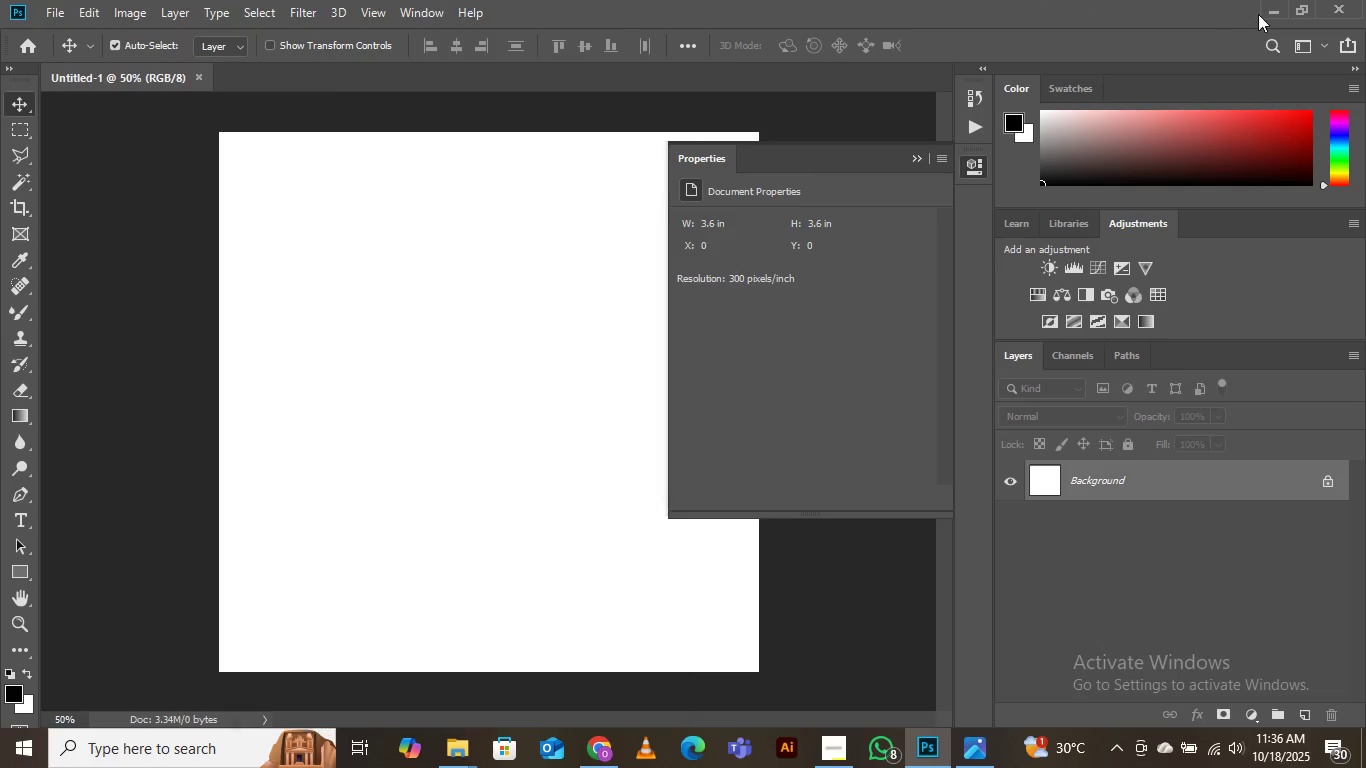 
left_click([1272, 8])
 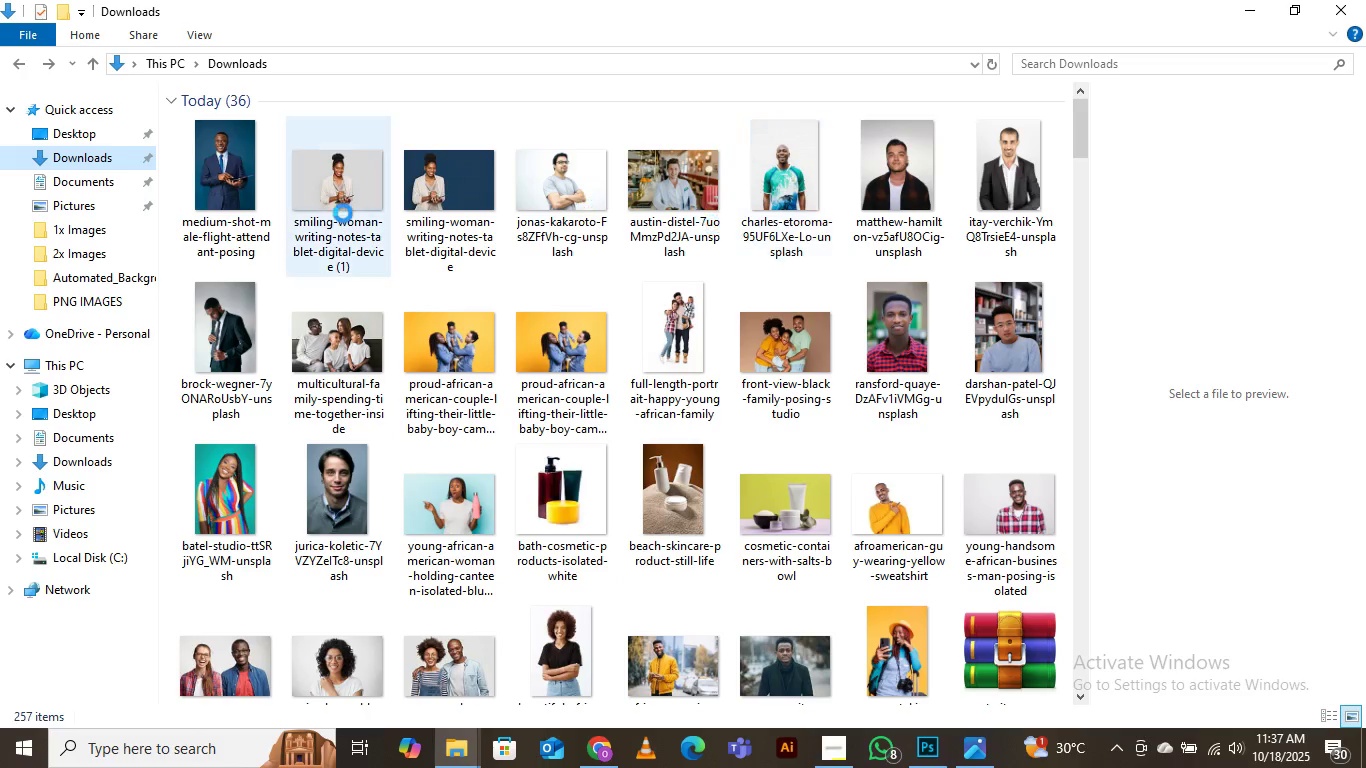 
left_click([104, 303])
 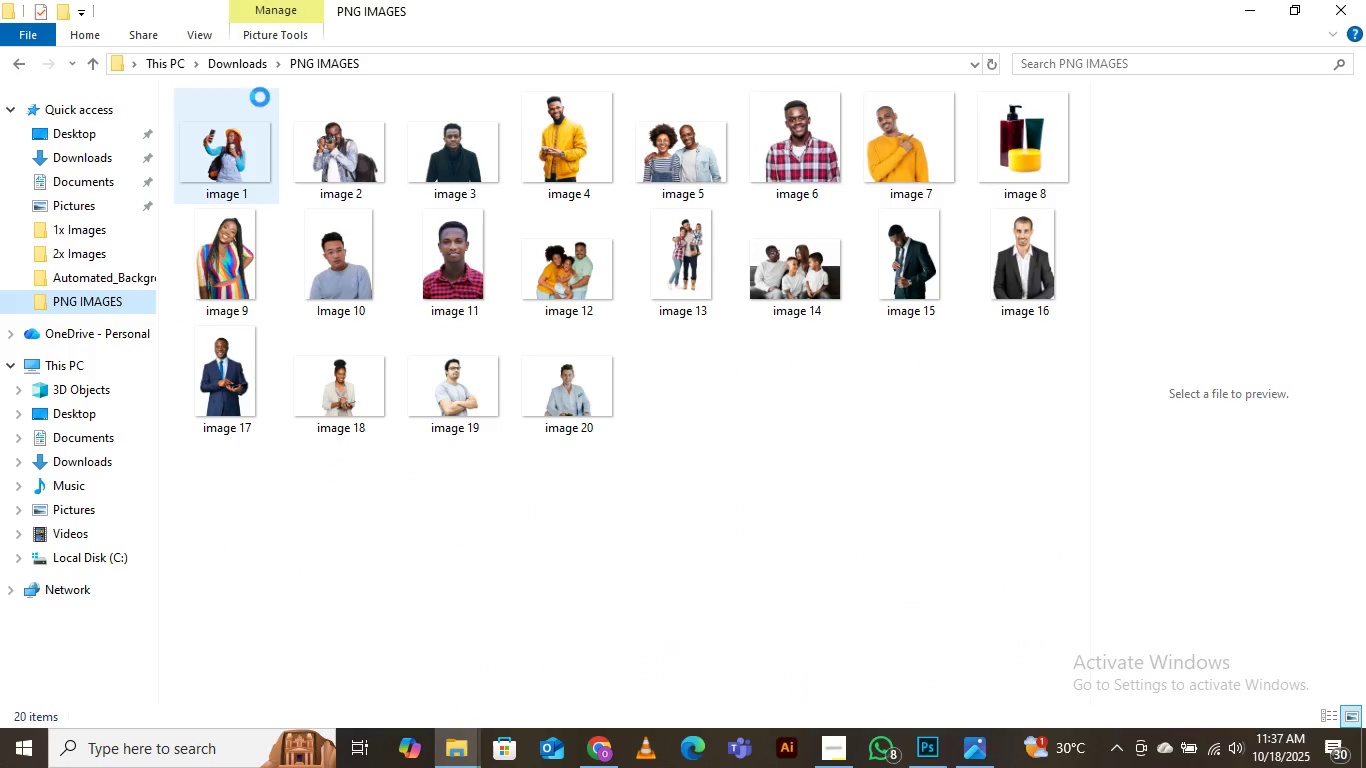 
left_click([251, 66])
 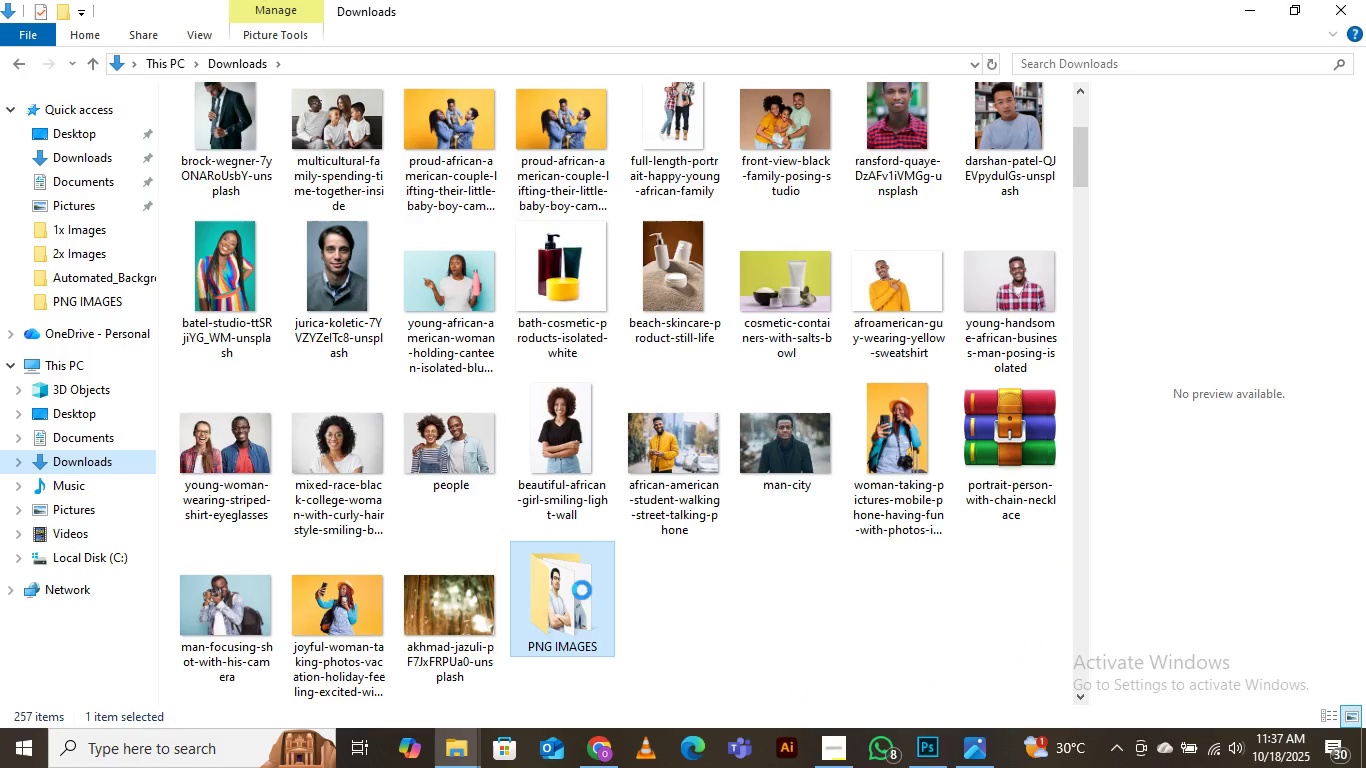 
right_click([559, 596])
 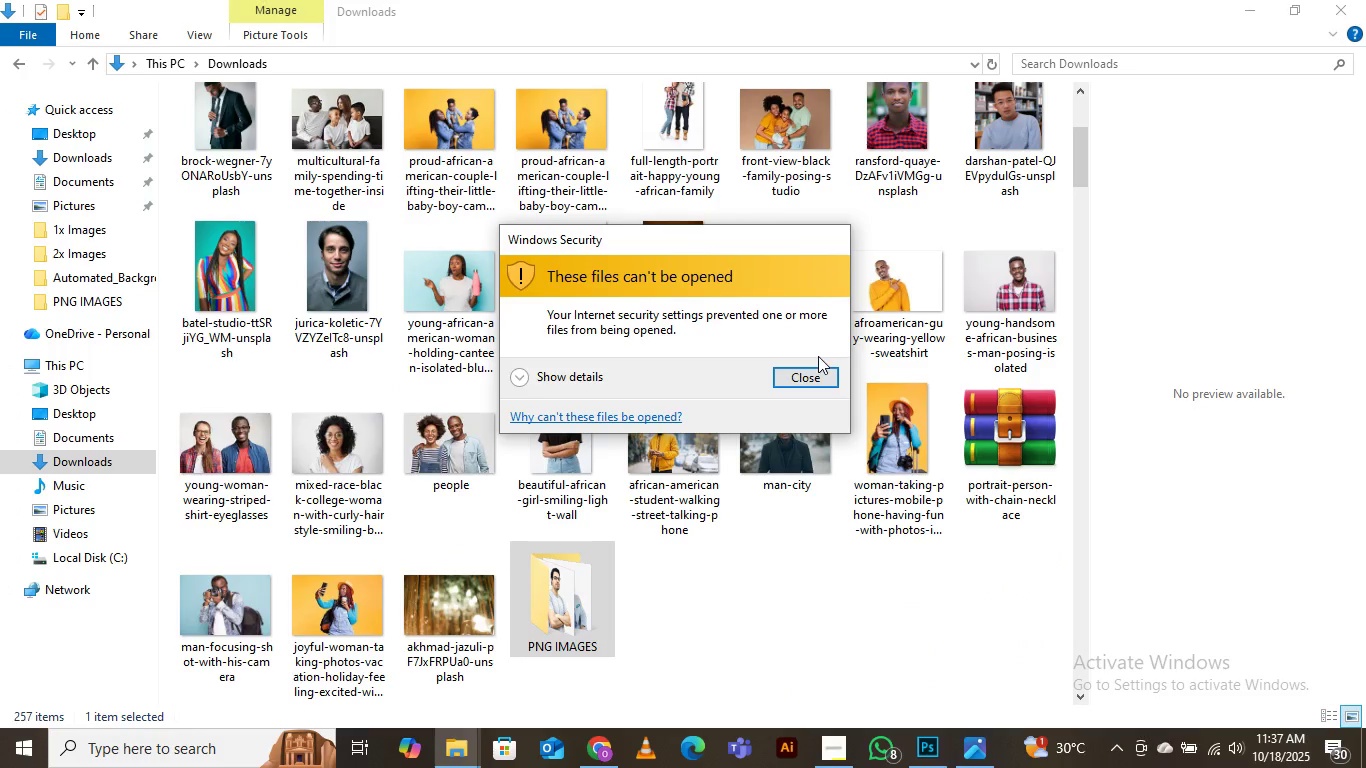 
left_click([816, 375])
 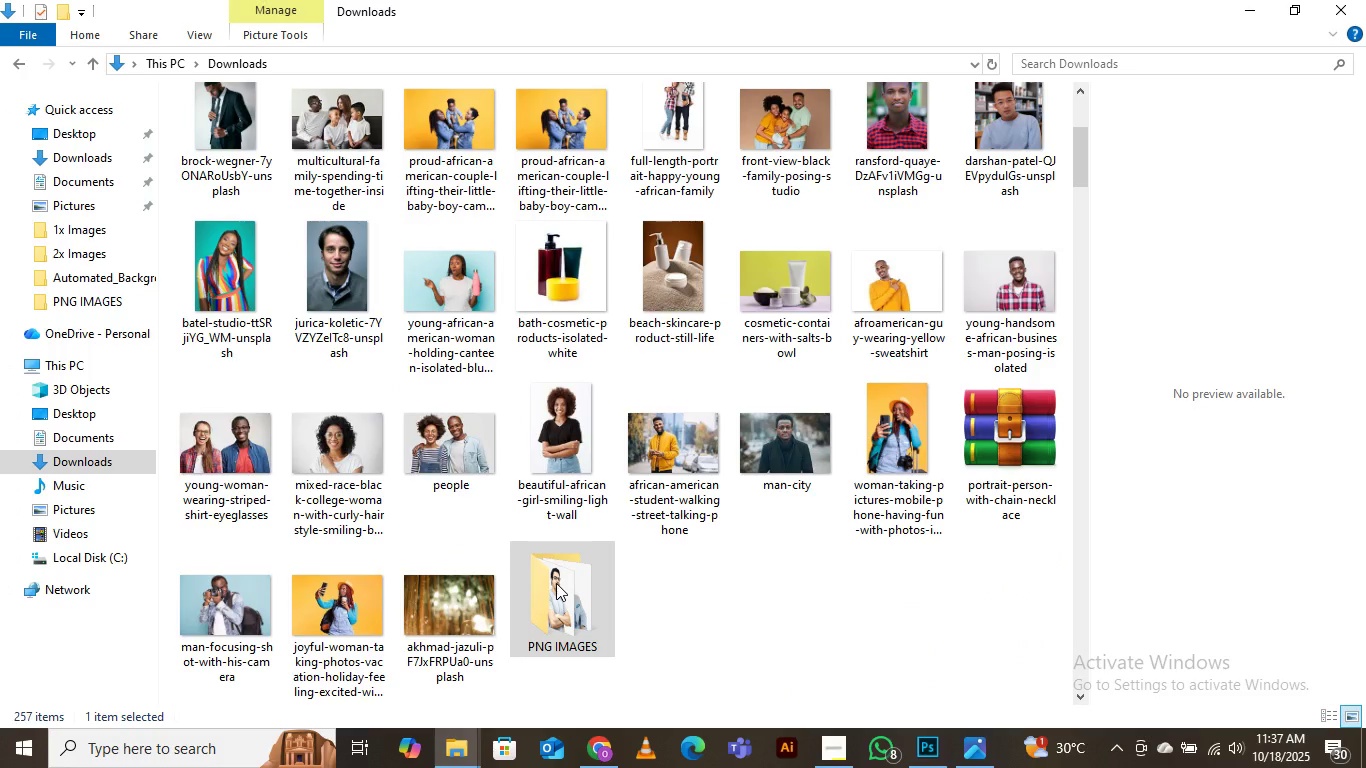 
right_click([556, 583])
 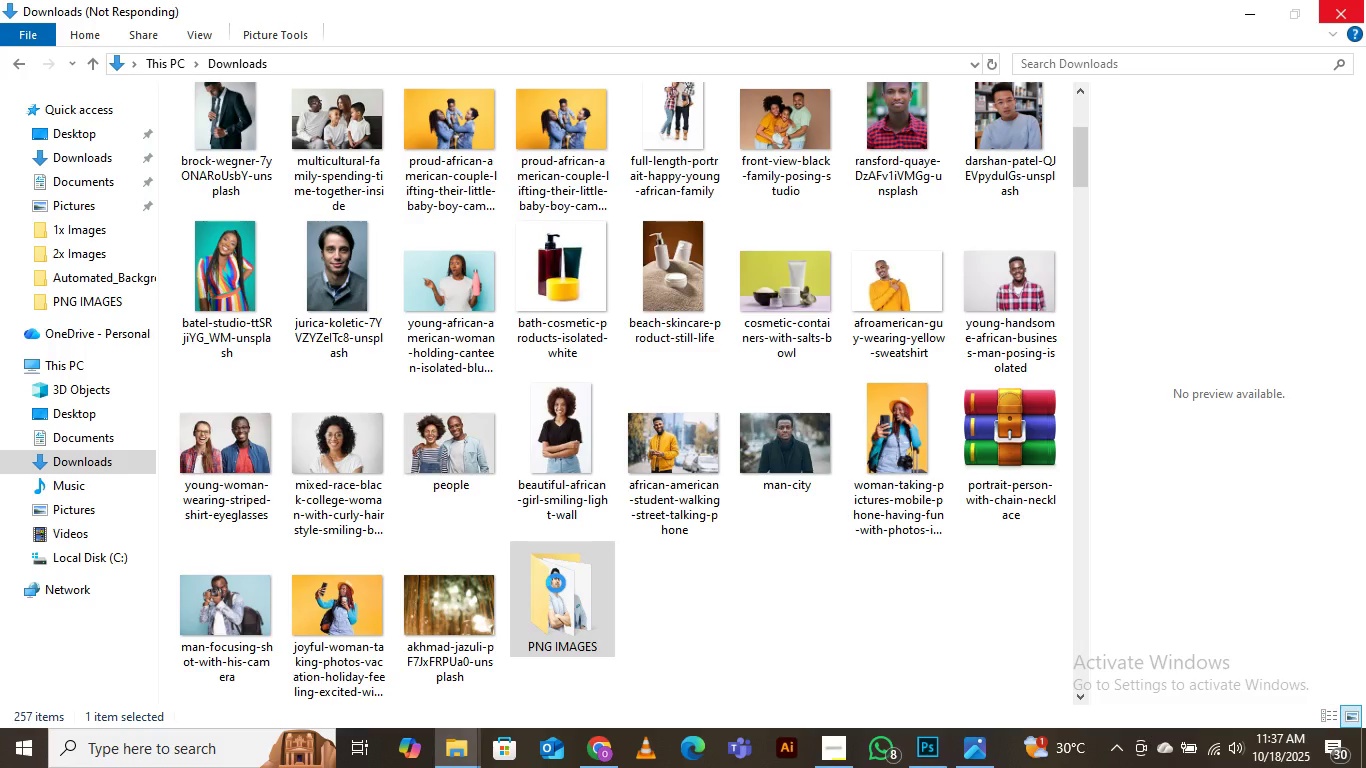 
wait(10.66)
 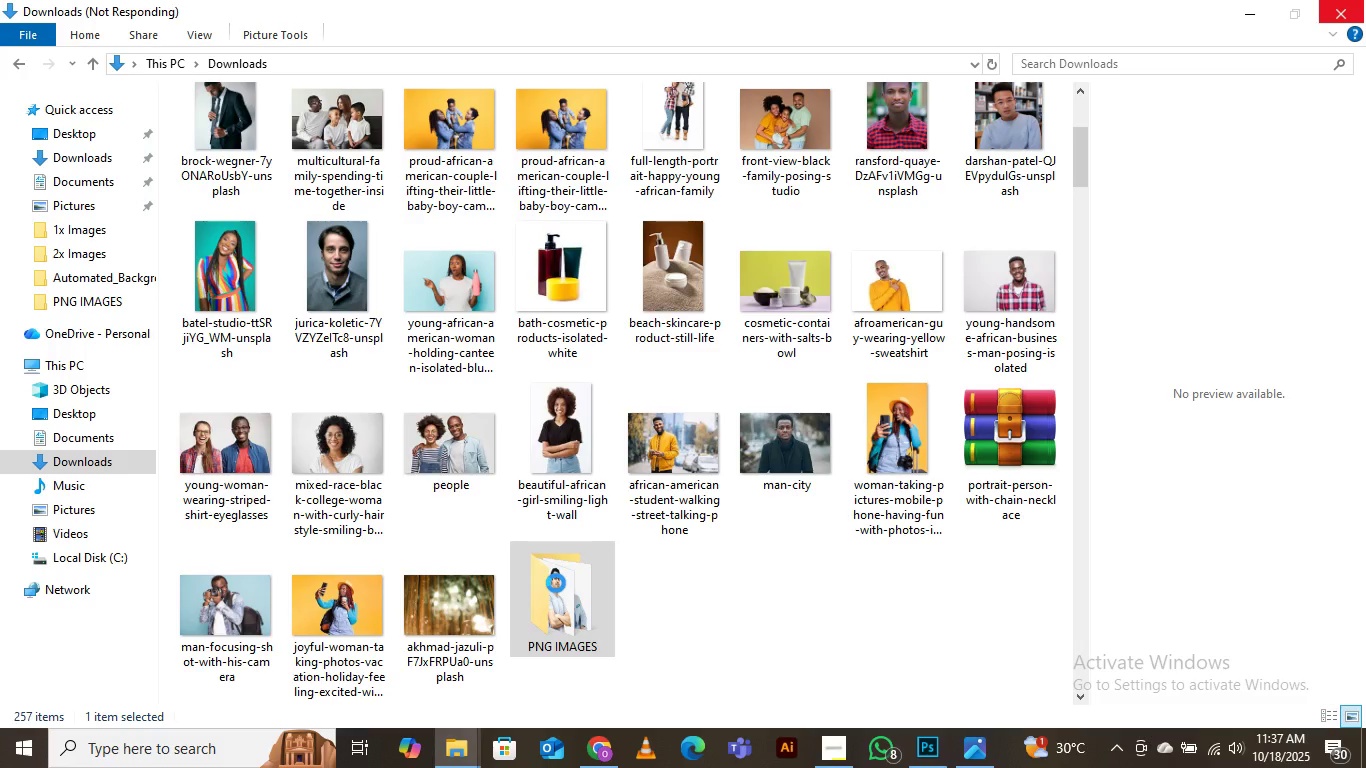 
left_click([819, 370])
 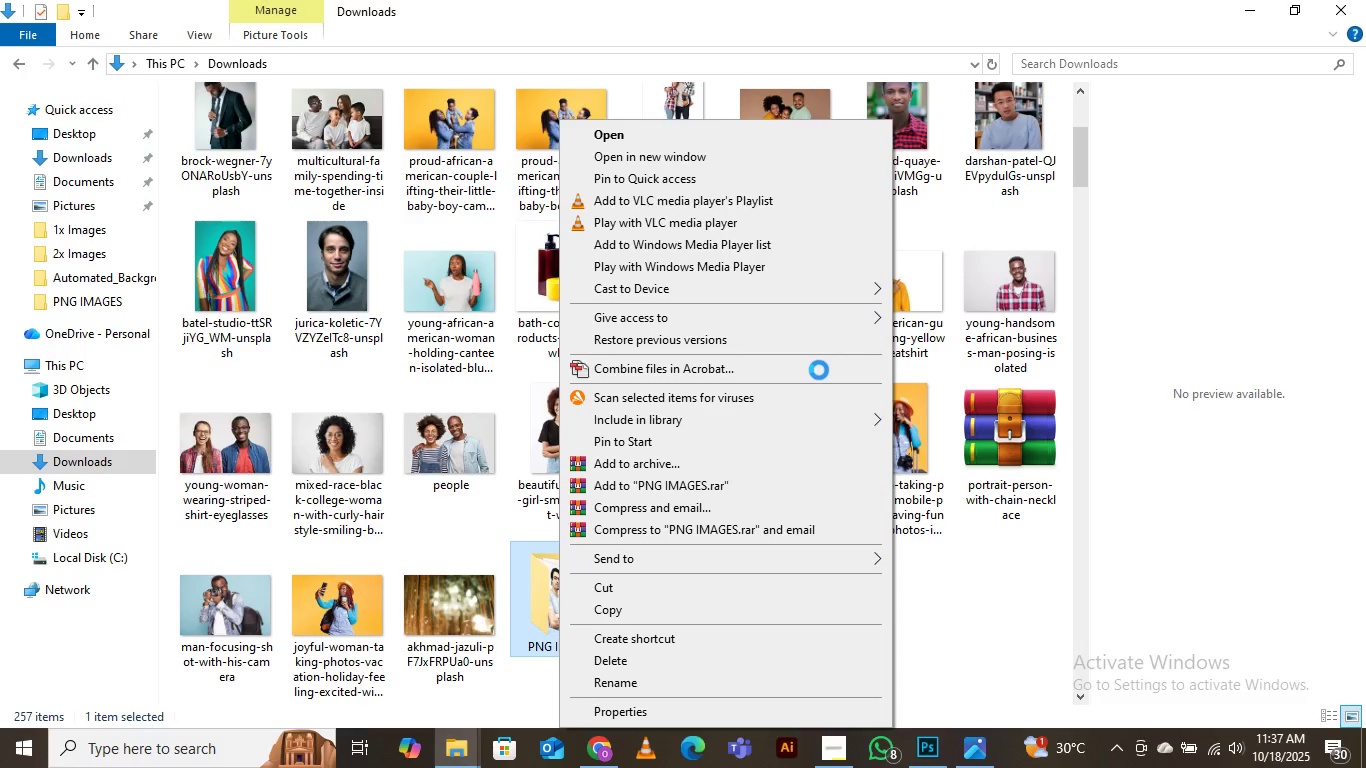 
wait(19.51)
 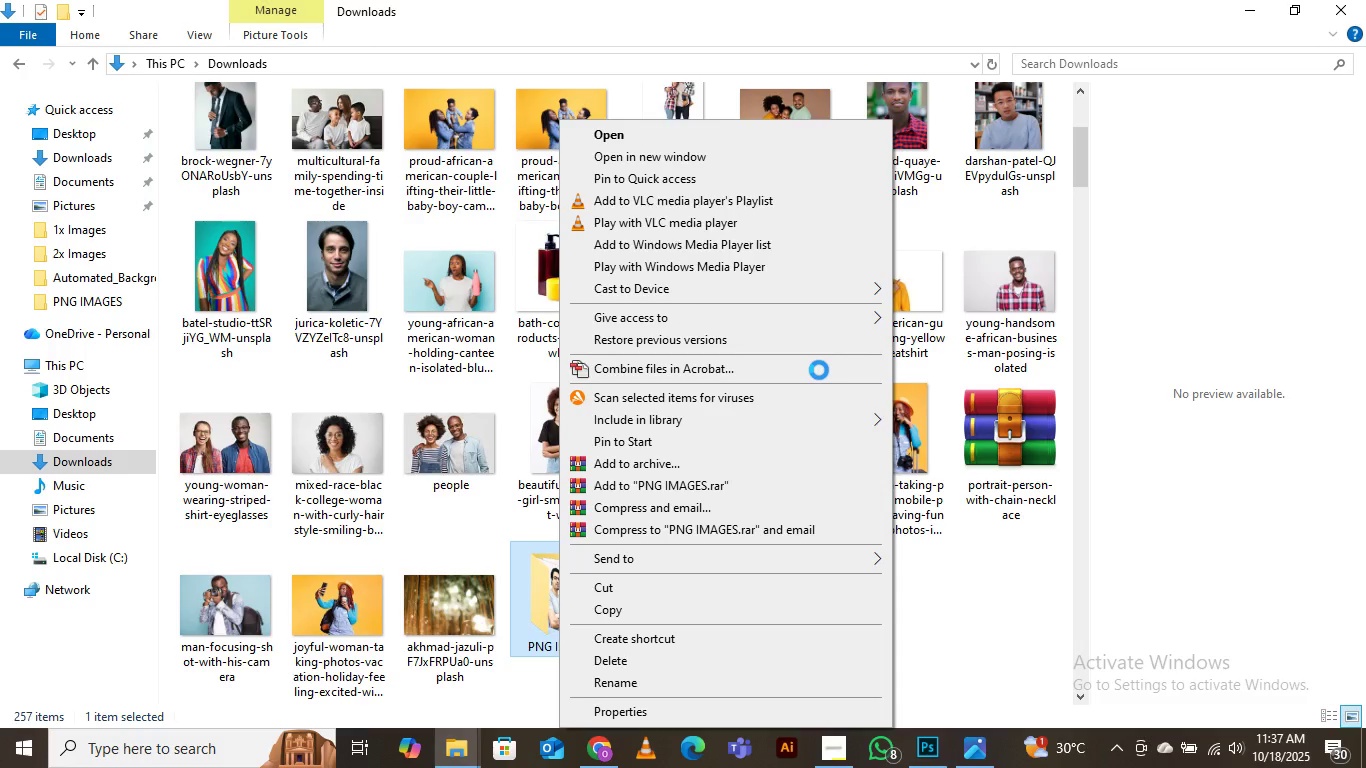 
left_click([669, 467])
 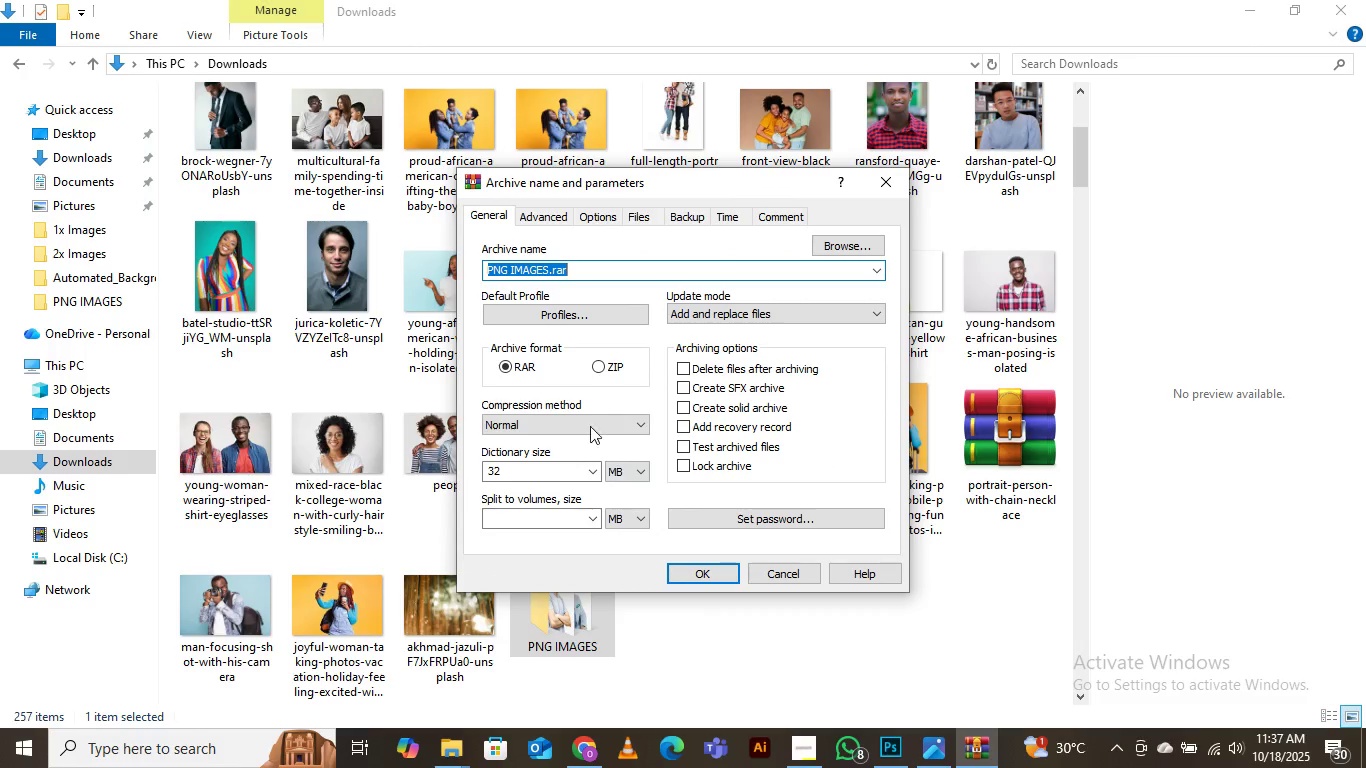 
left_click([599, 365])
 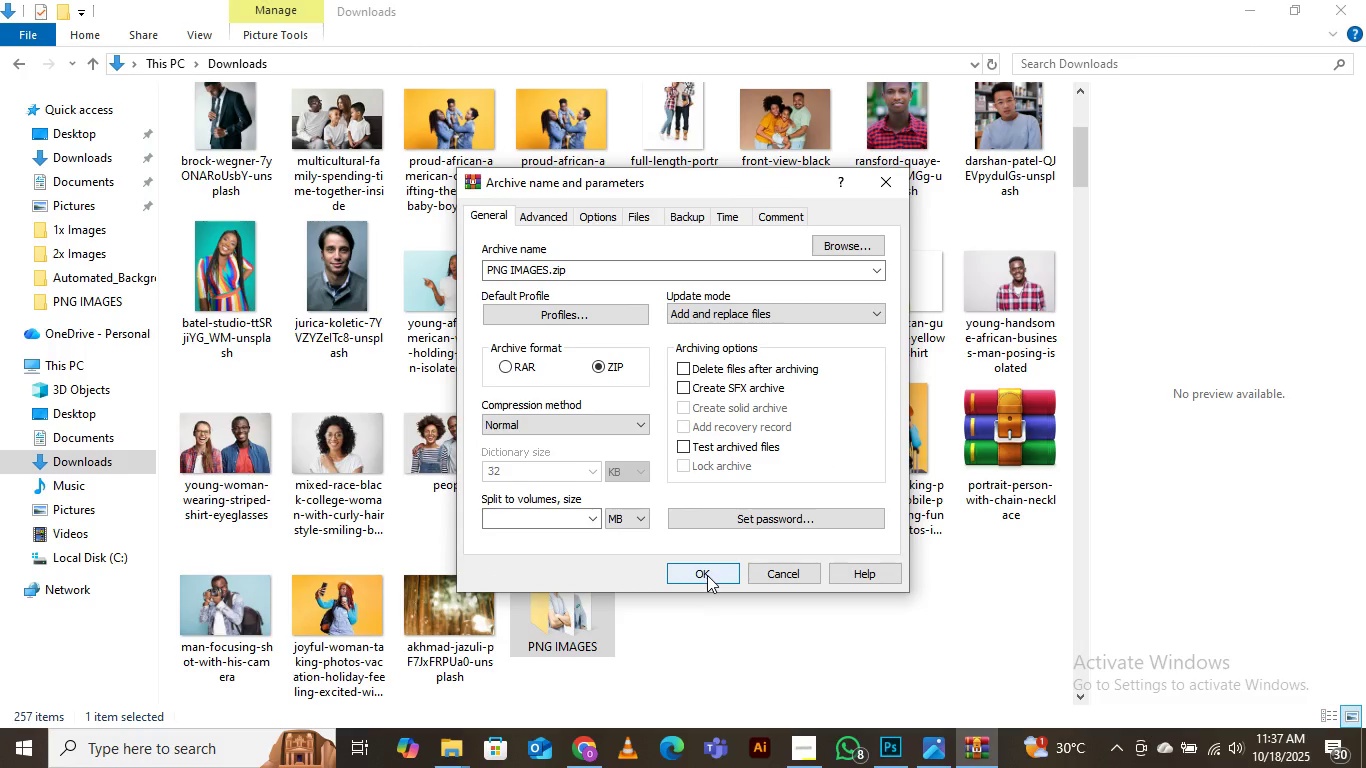 
left_click([707, 575])
 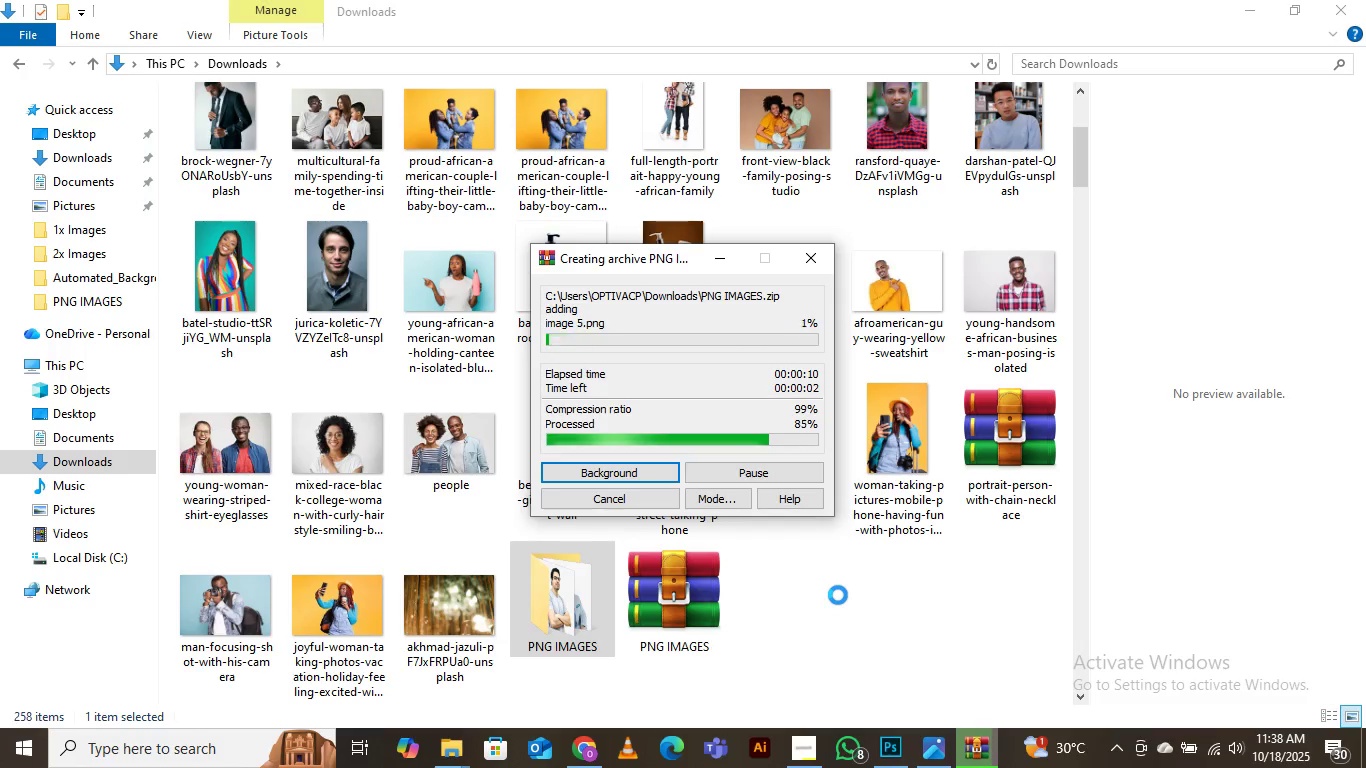 
wait(16.42)
 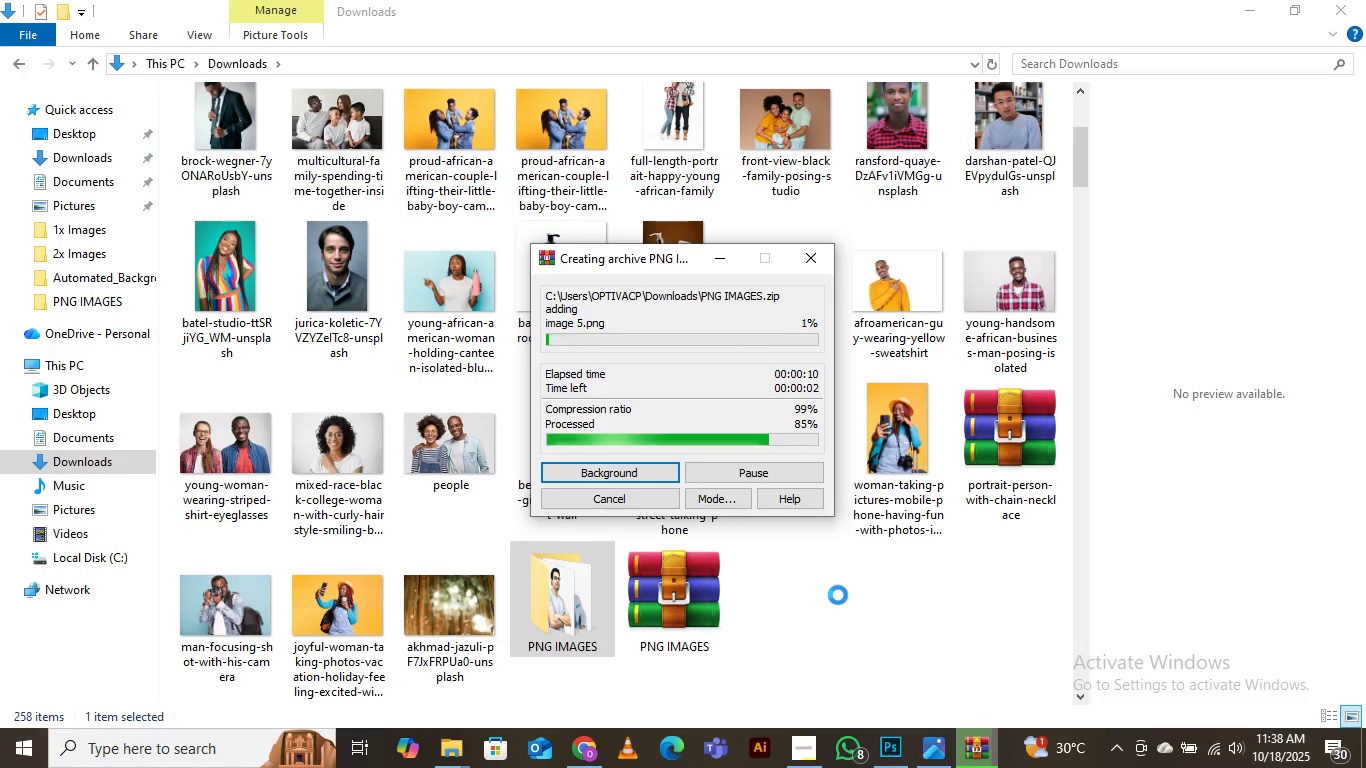 
scroll: coordinate [314, 289], scroll_direction: up, amount: 6.0
 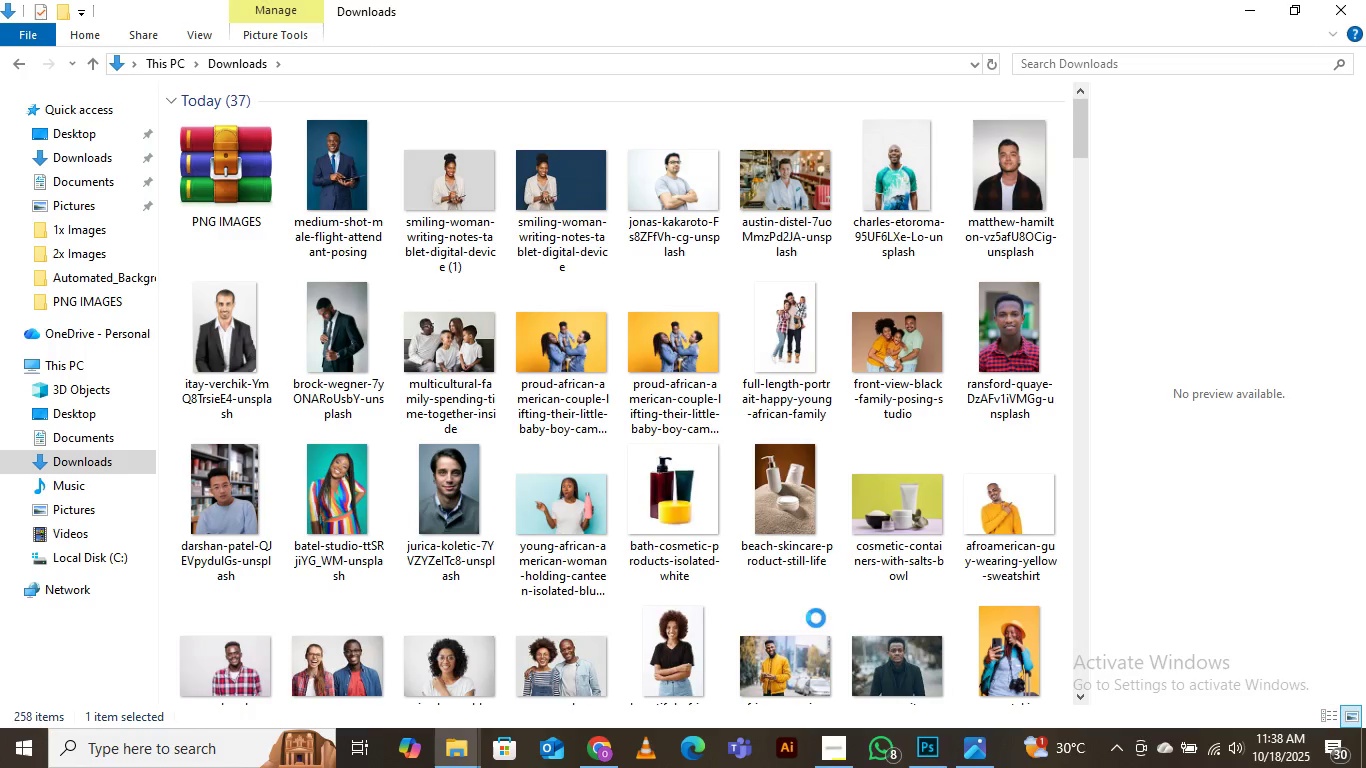 
scroll: coordinate [872, 528], scroll_direction: down, amount: 4.0
 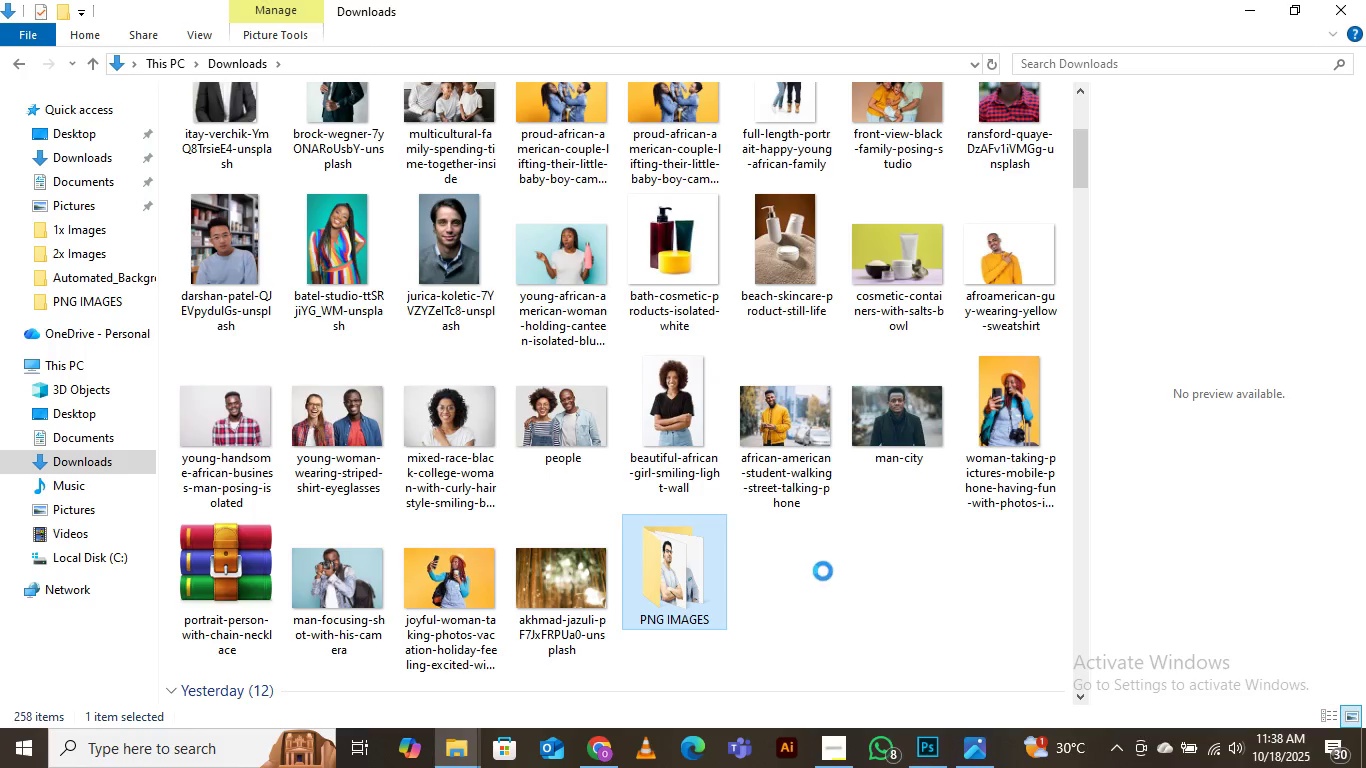 
left_click([823, 571])
 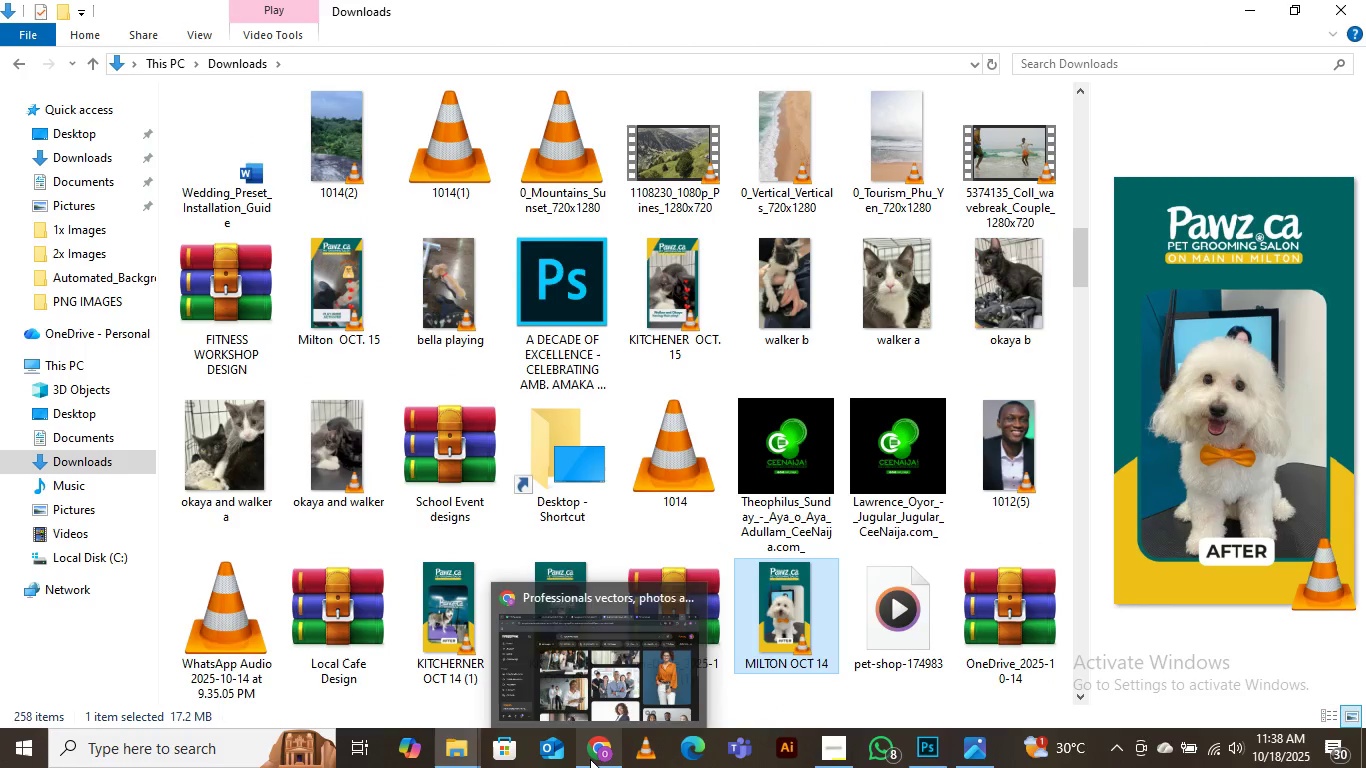 
left_click([598, 666])
 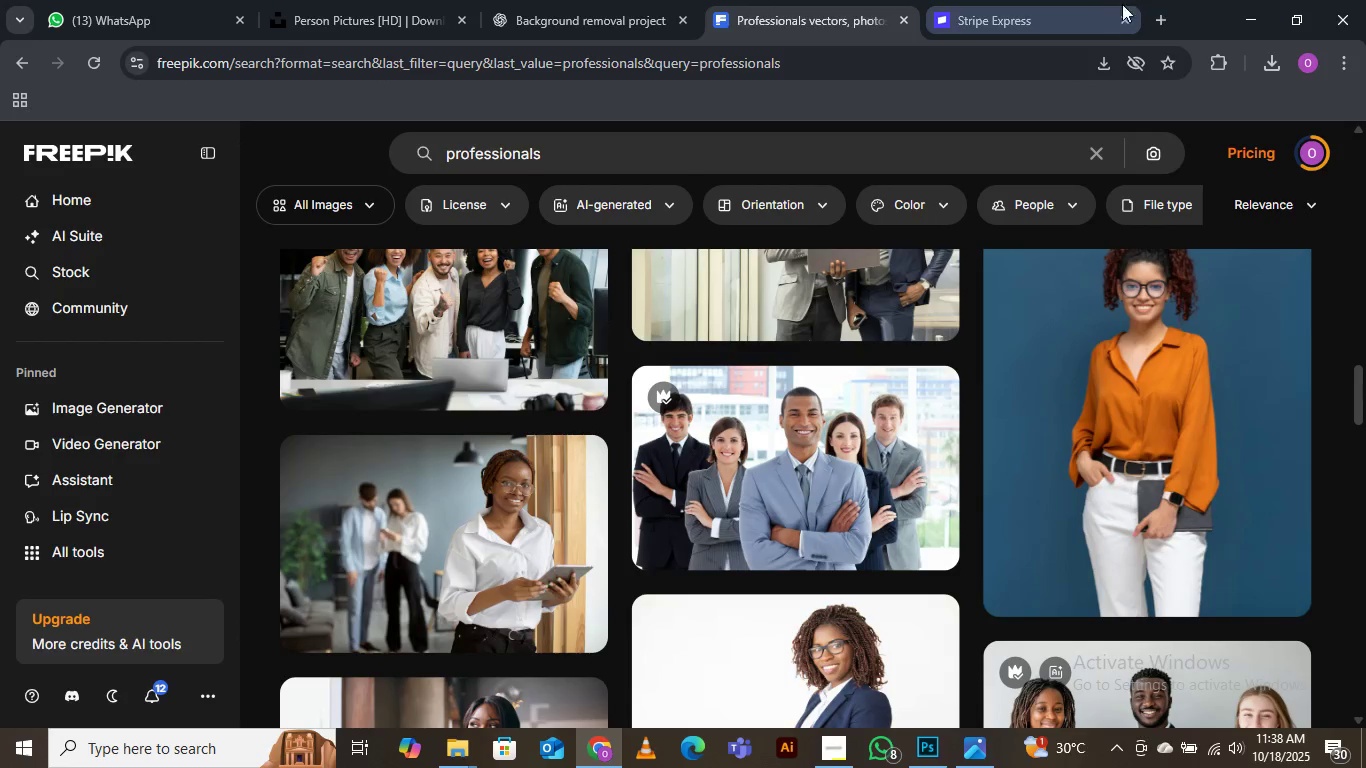 
left_click([1158, 11])